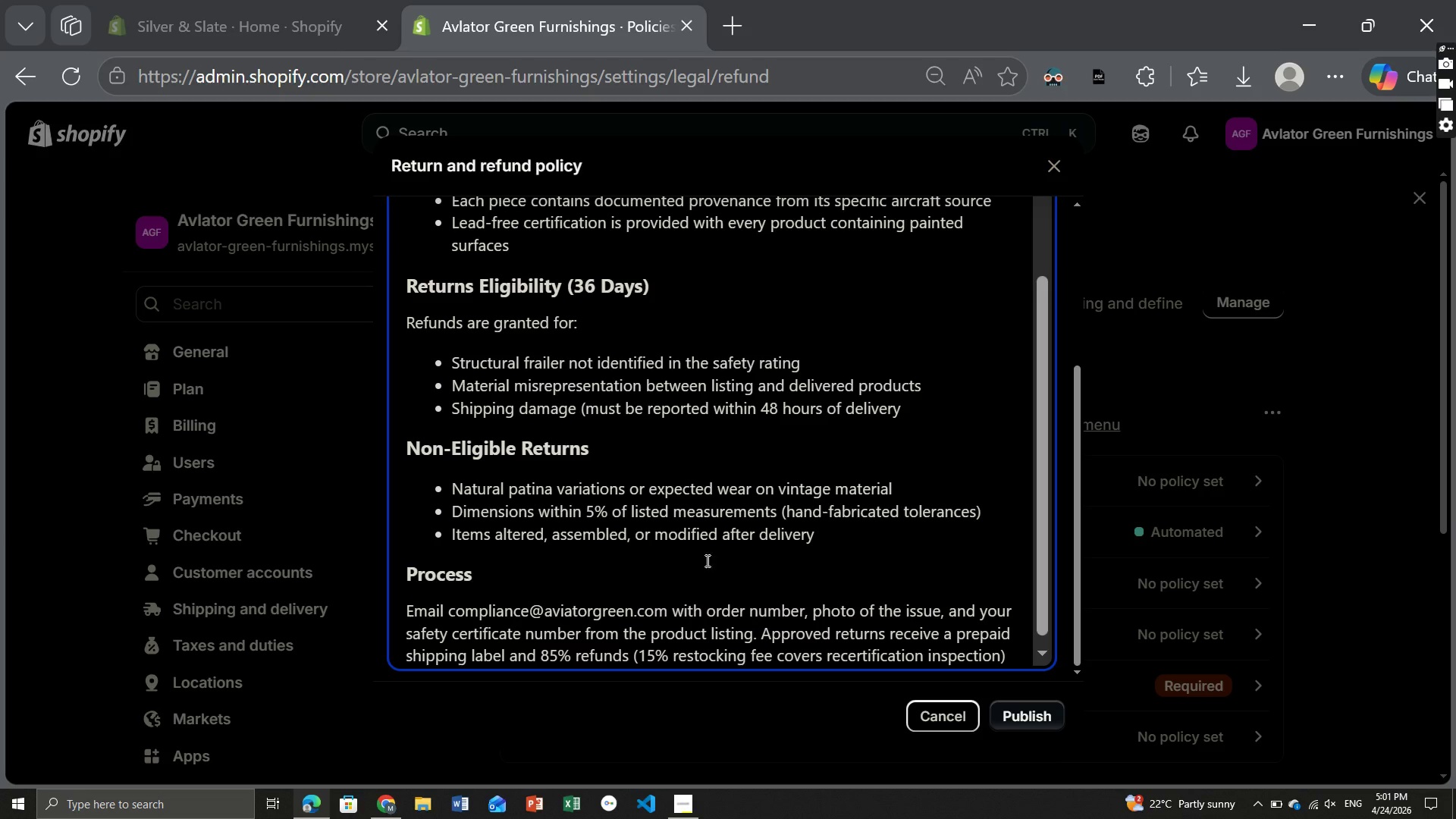 
left_click([993, 648])
 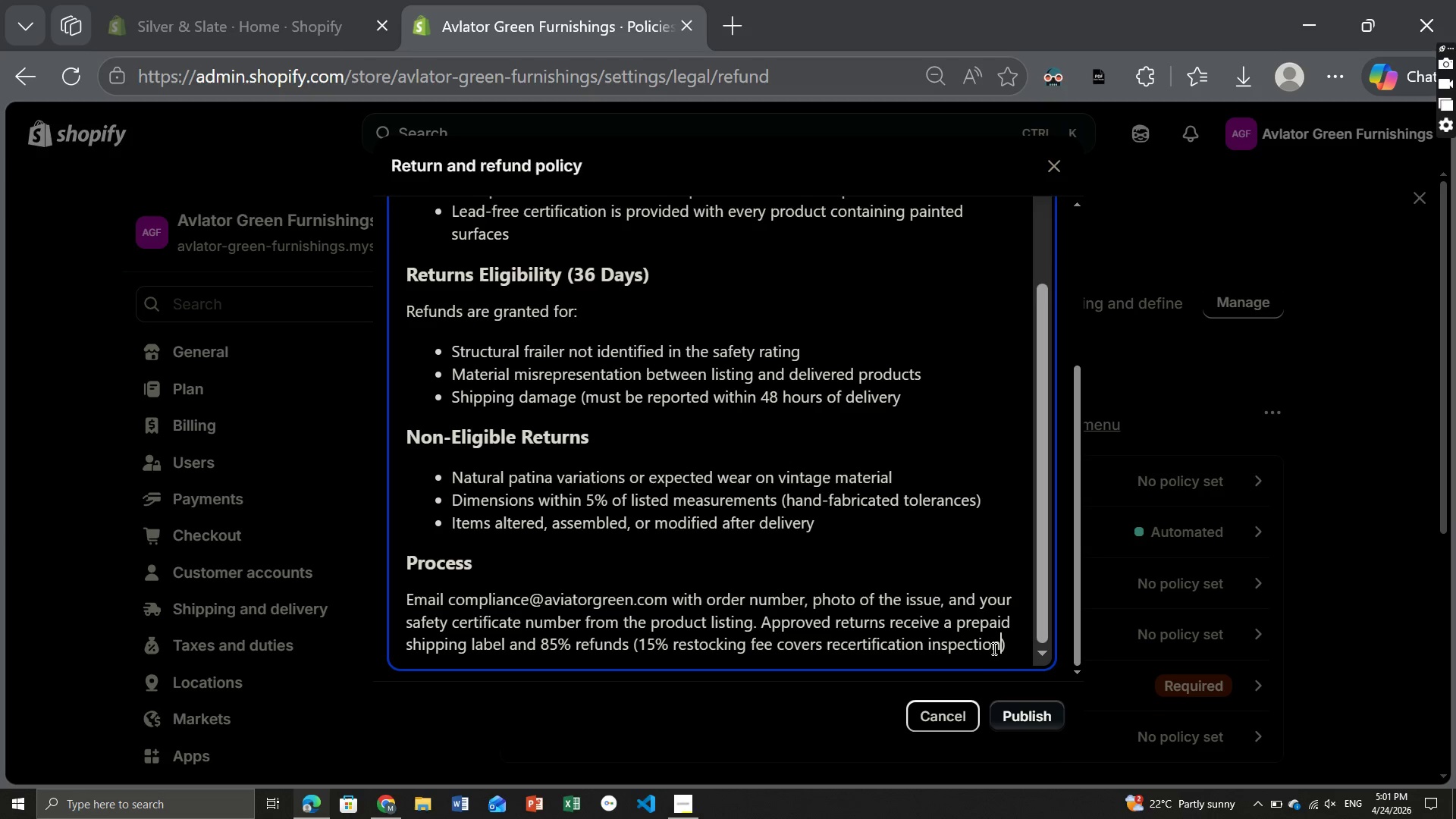 
key(ArrowRight)
 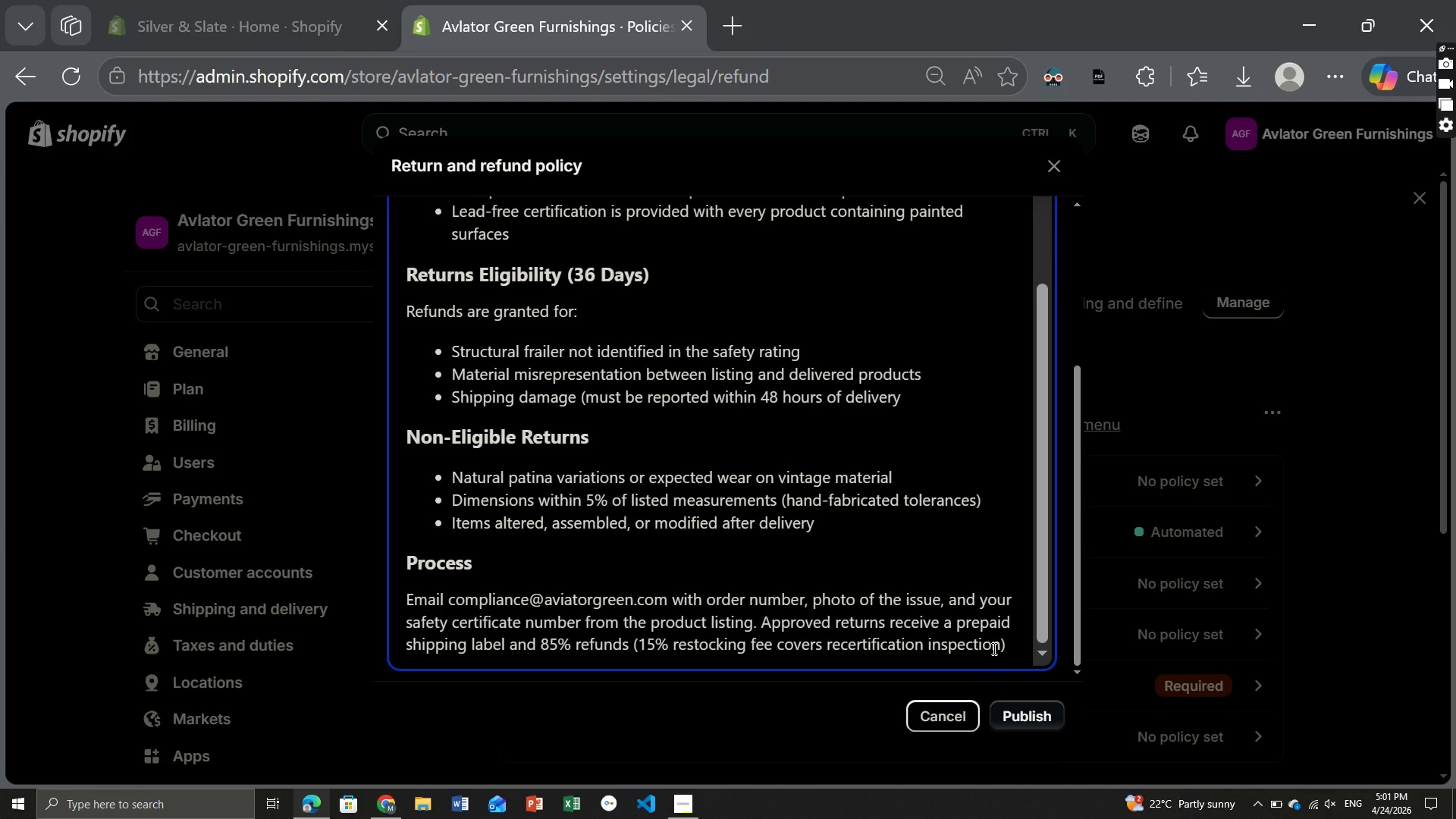 
key(ArrowRight)
 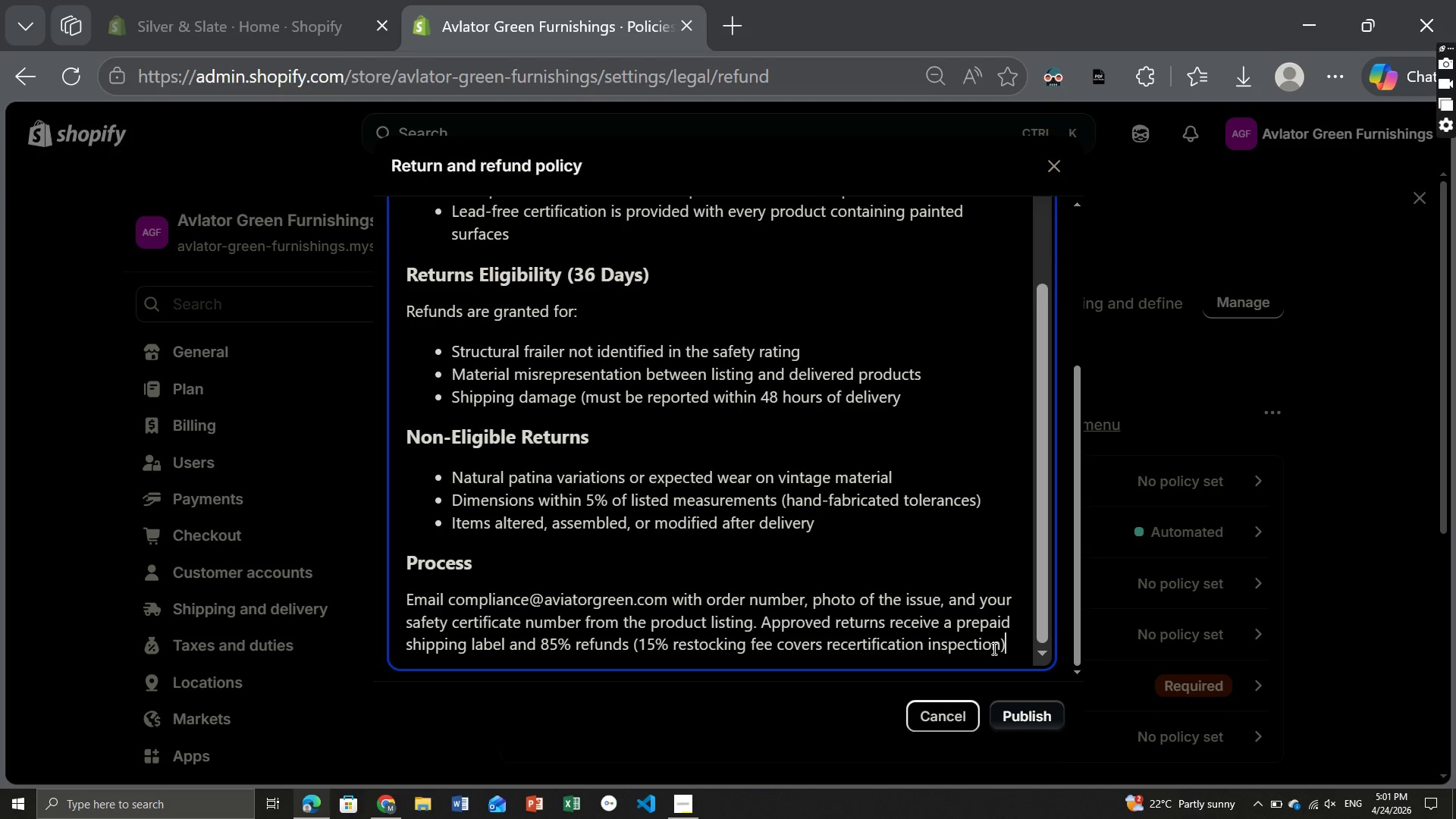 
key(Period)
 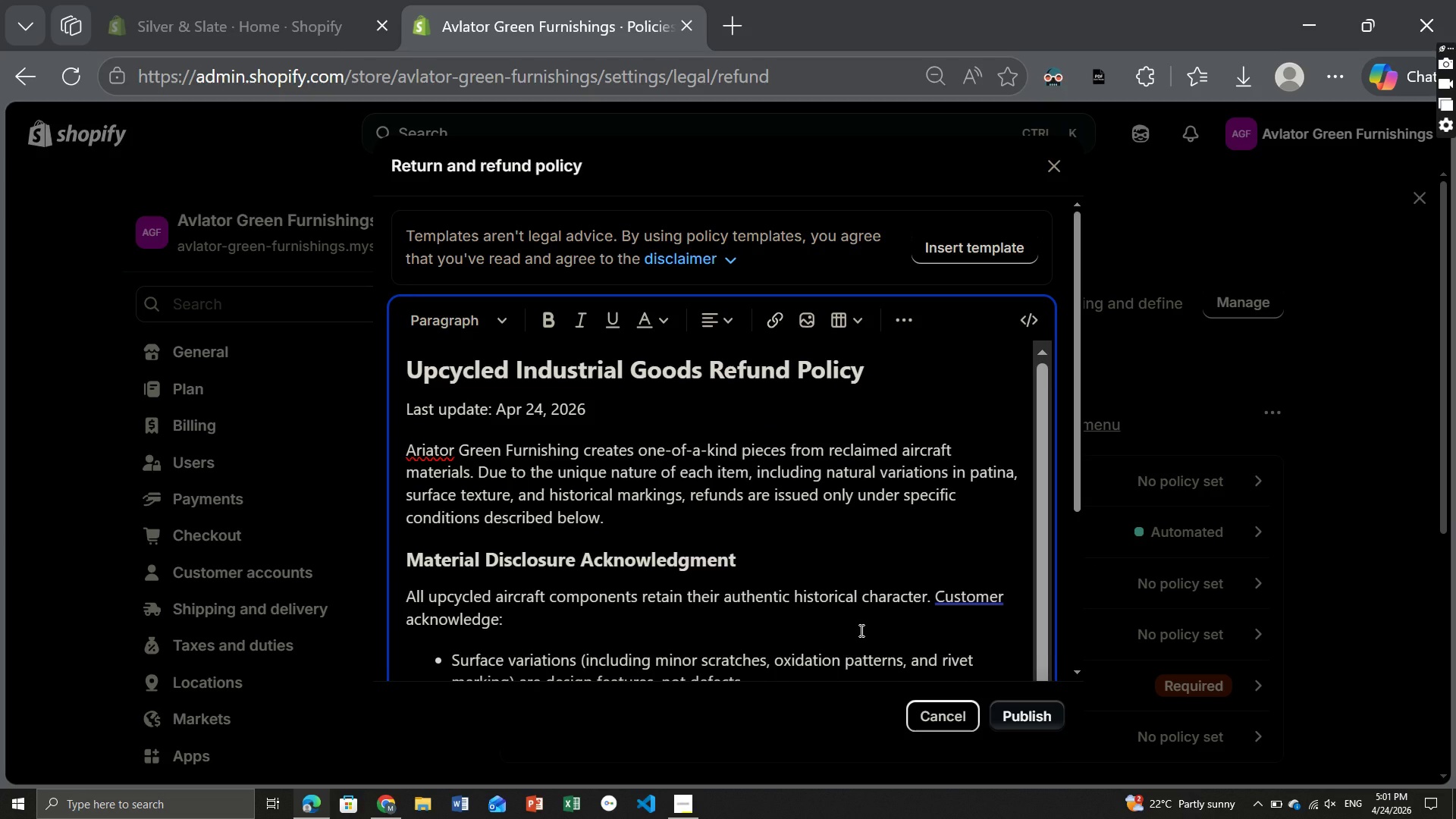 
wait(19.22)
 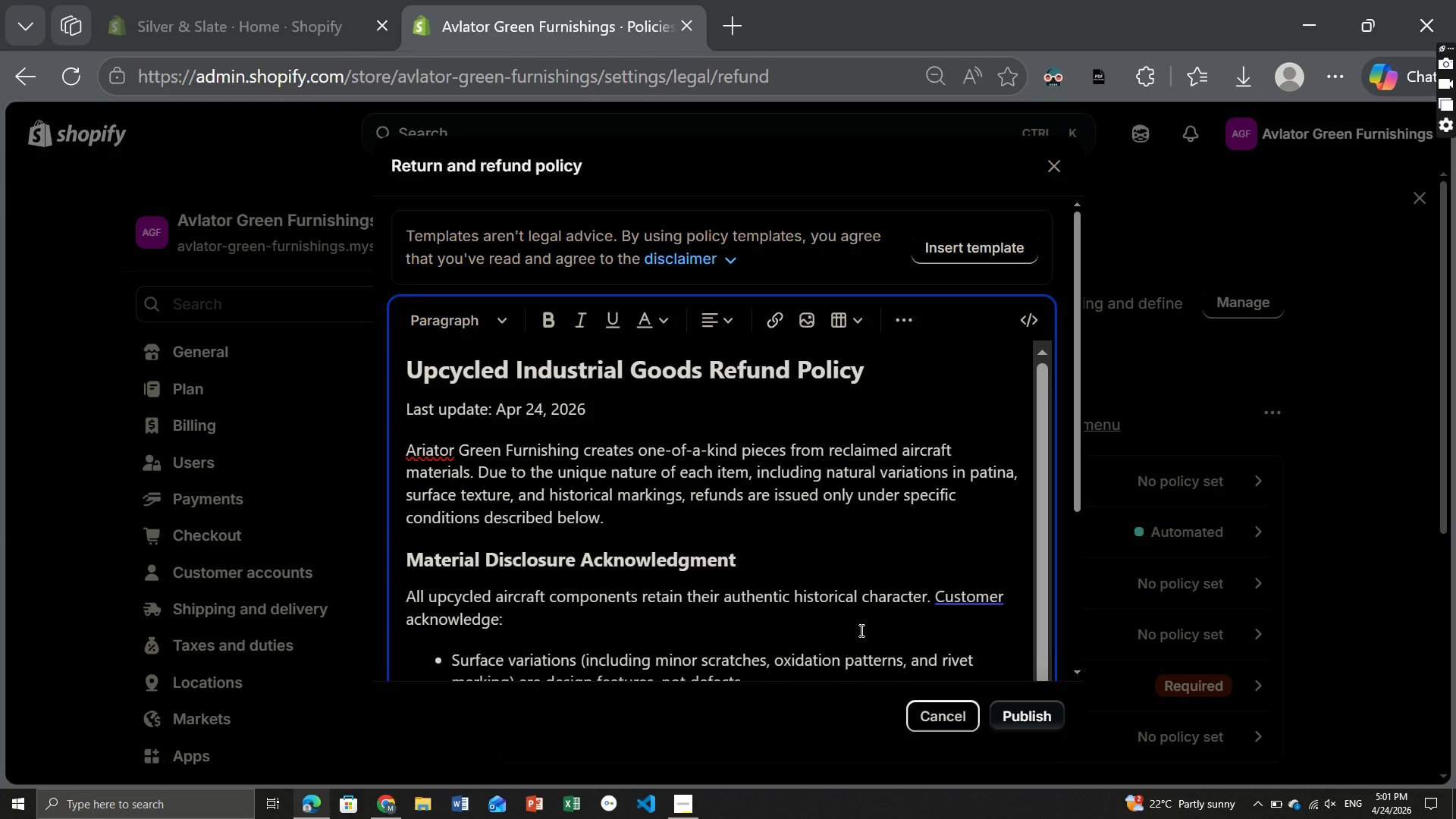 
left_click([637, 555])
 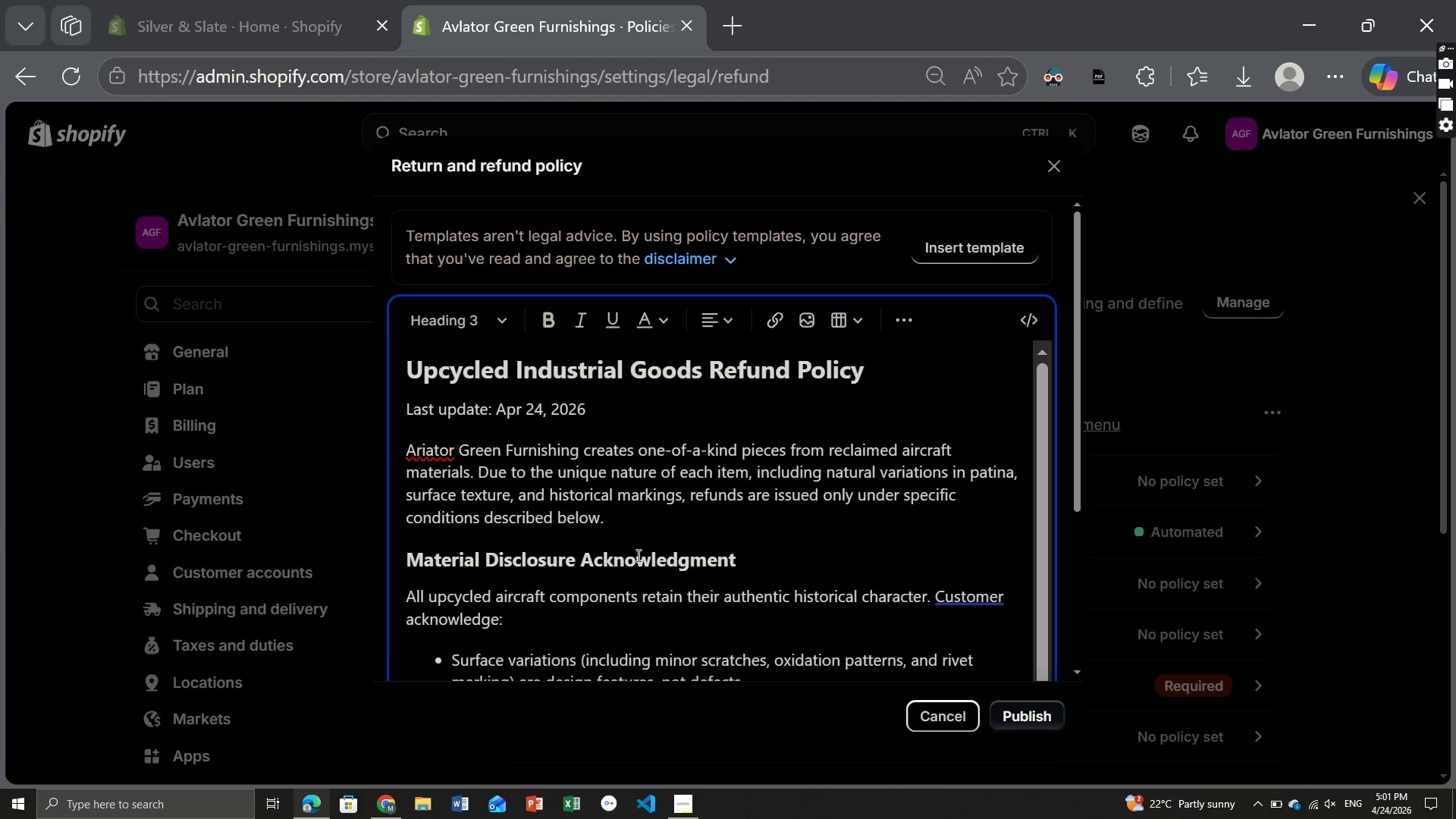 
key(Control+A)
 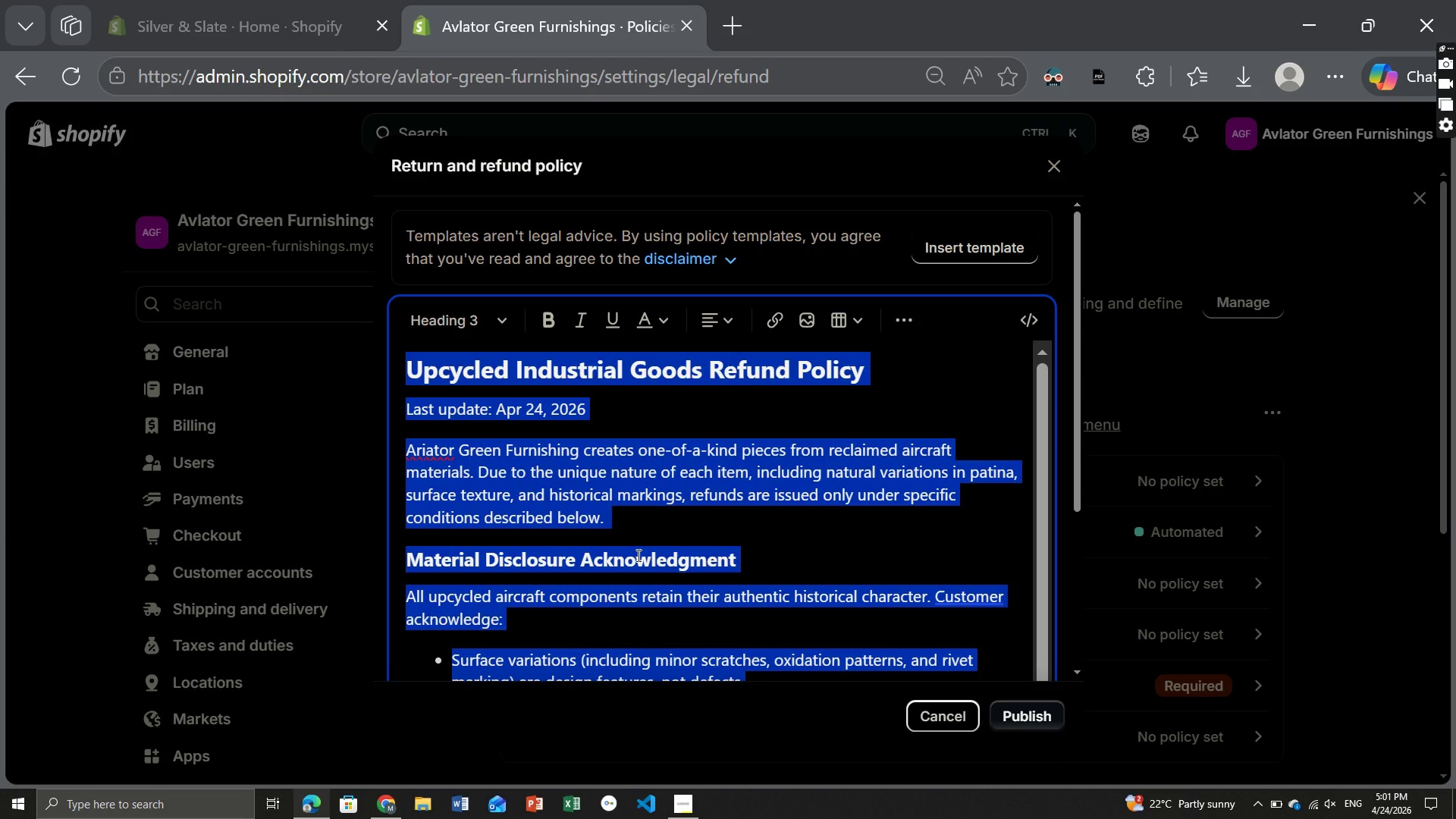 
key(Control+C)
 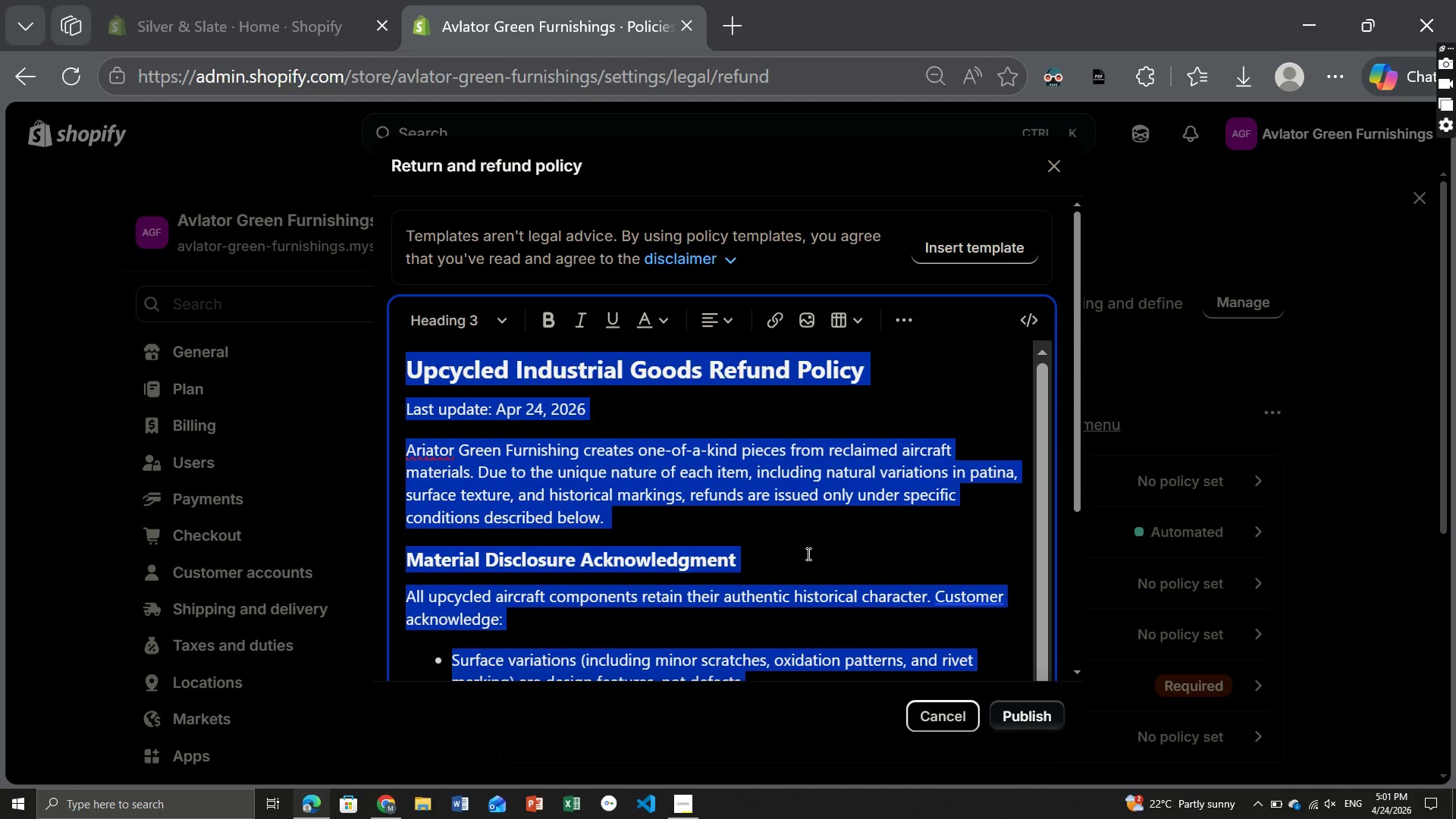 
left_click([807, 554])
 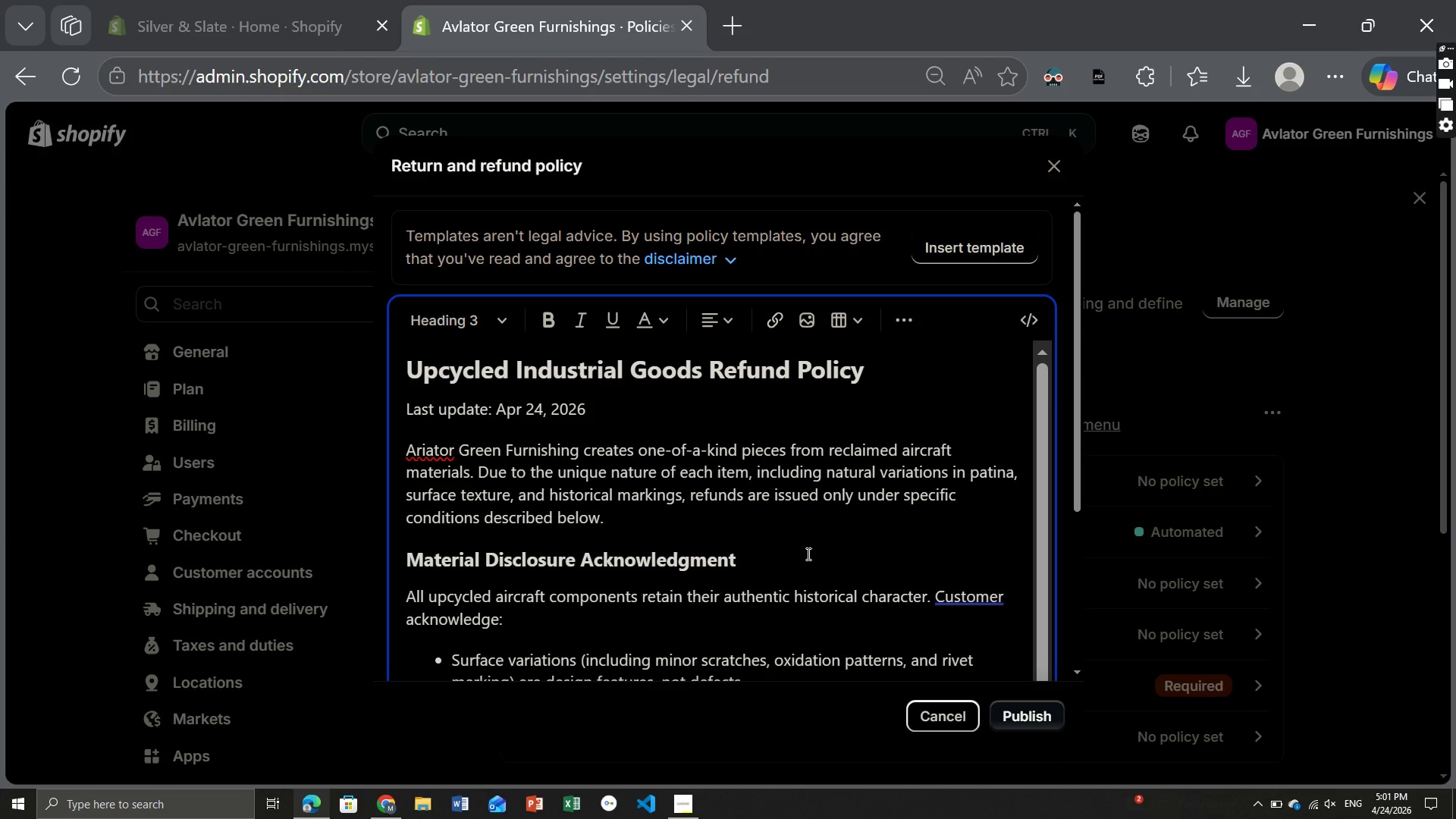 
wait(19.75)
 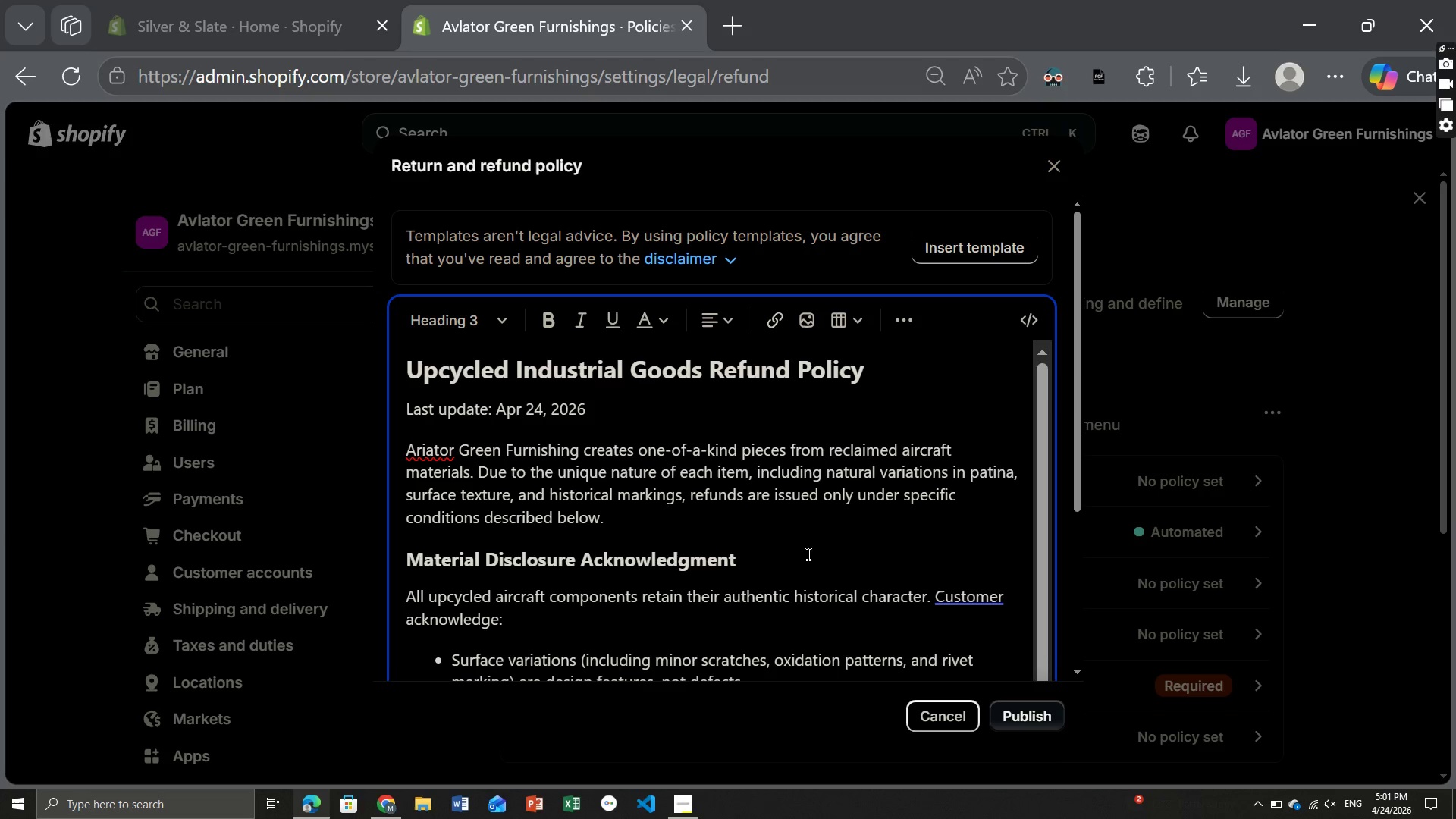 
left_click([979, 242])
 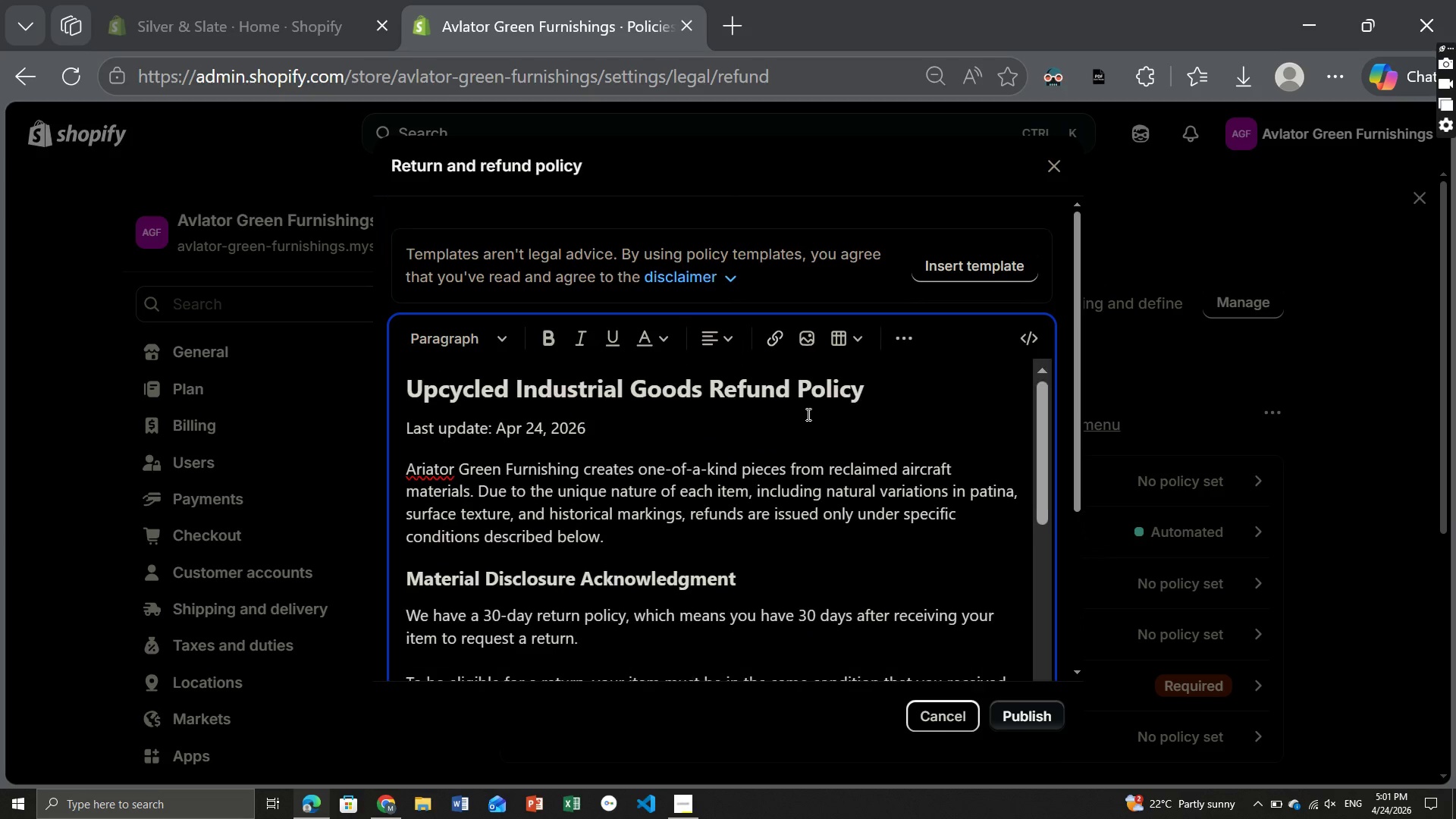 
wait(11.66)
 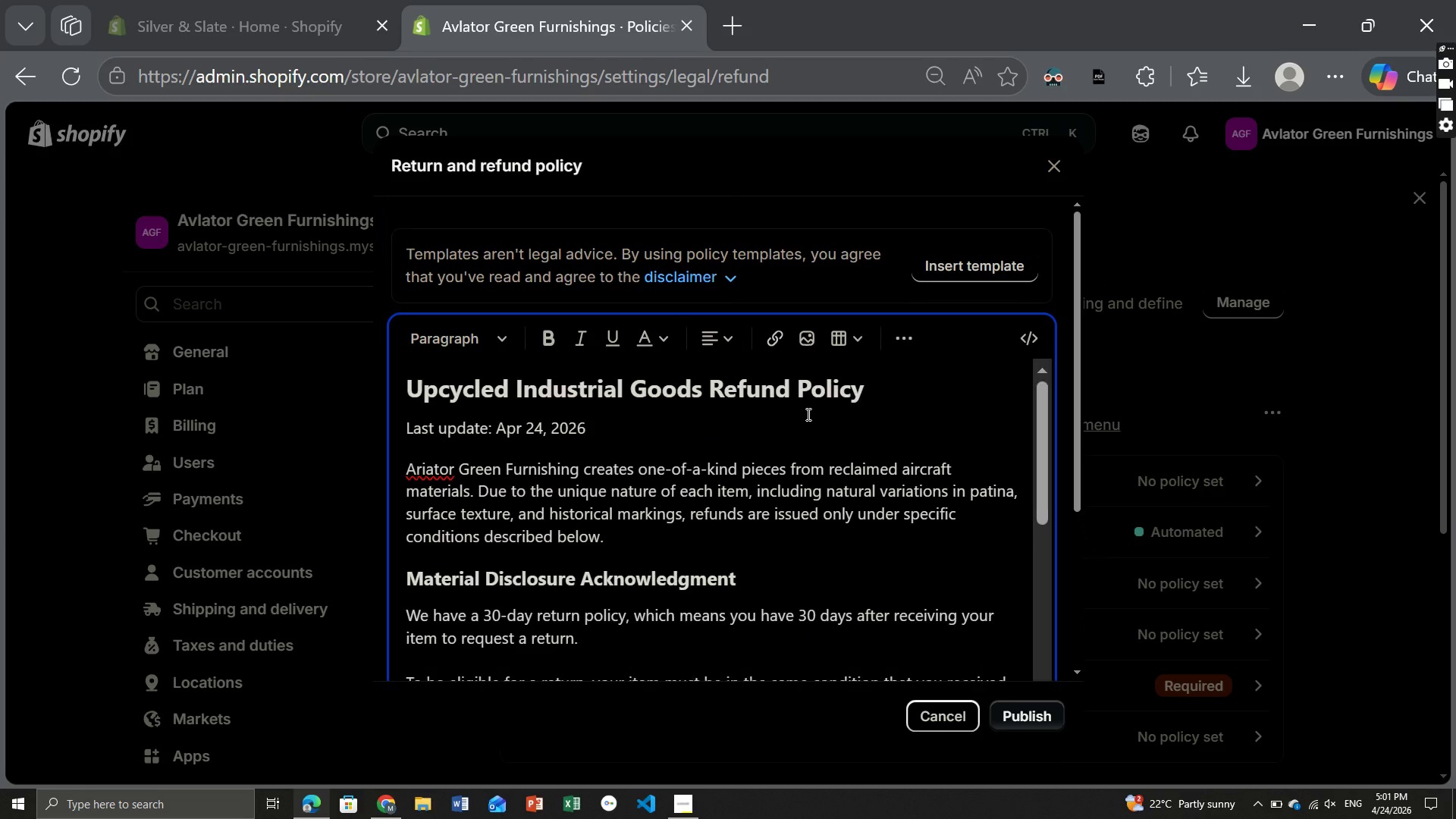 
left_click([1025, 714])
 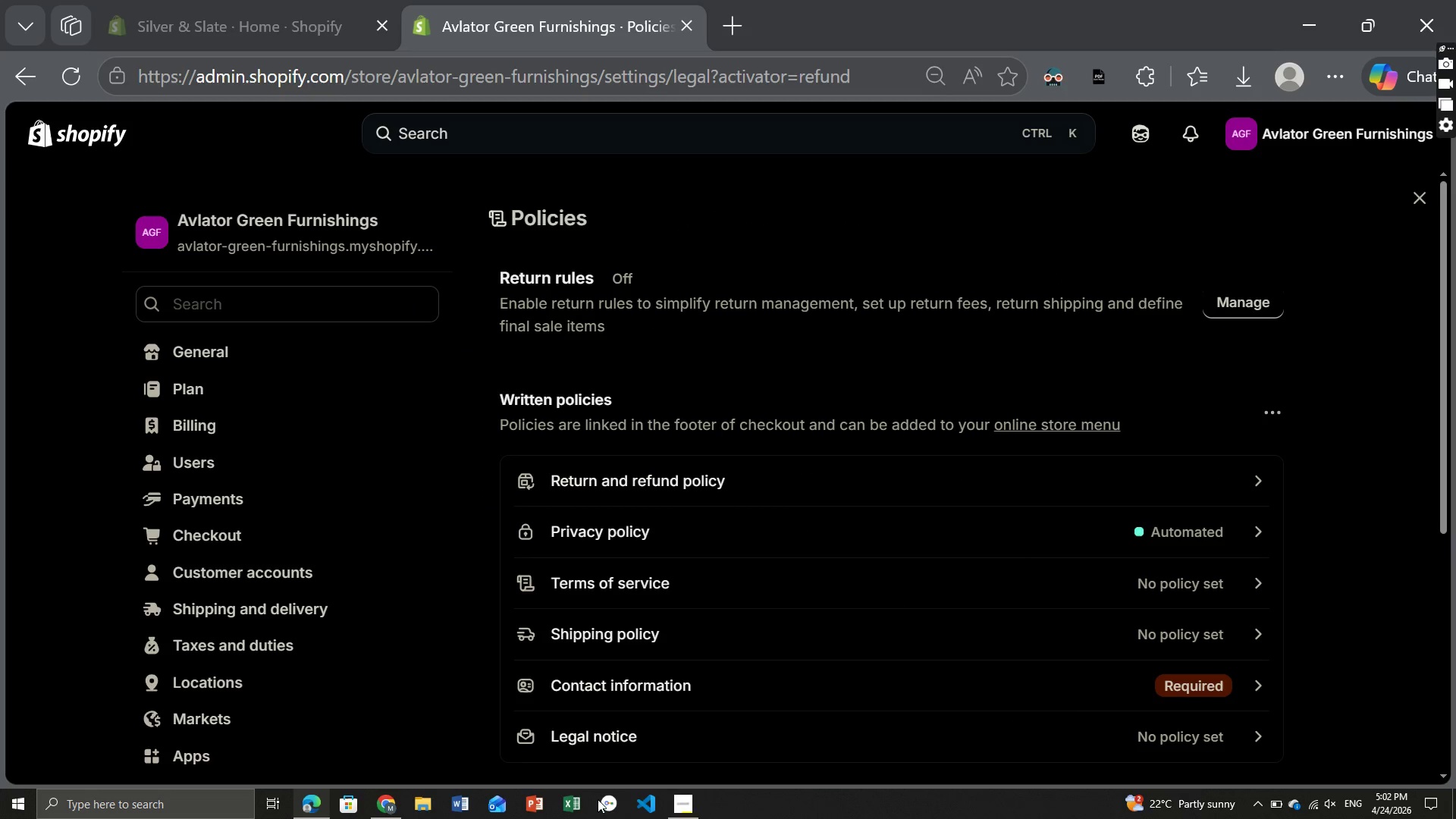 
left_click([683, 808])